 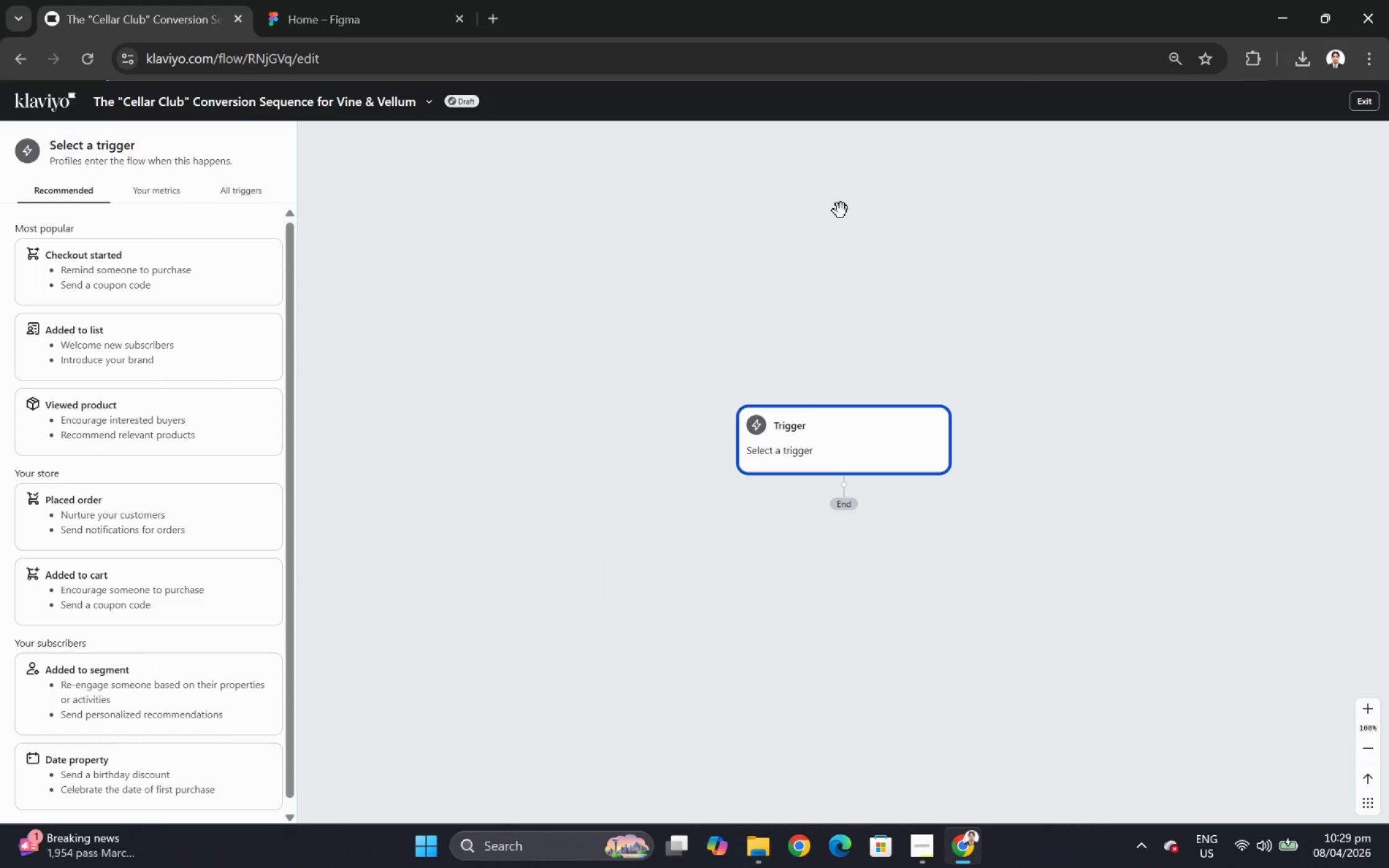 
scroll: coordinate [130, 683], scroll_direction: down, amount: 1.0
 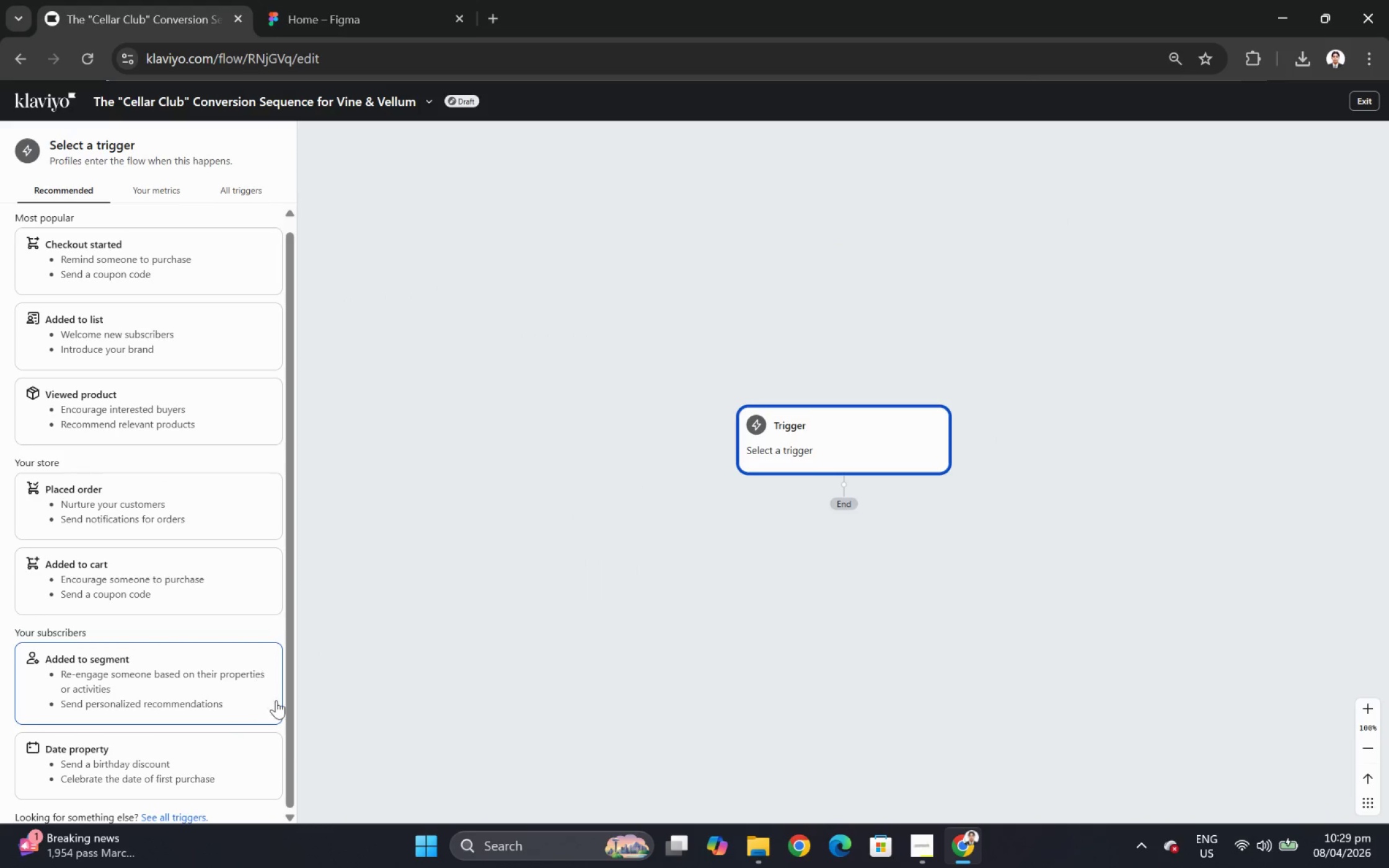 
left_click([214, 669])
 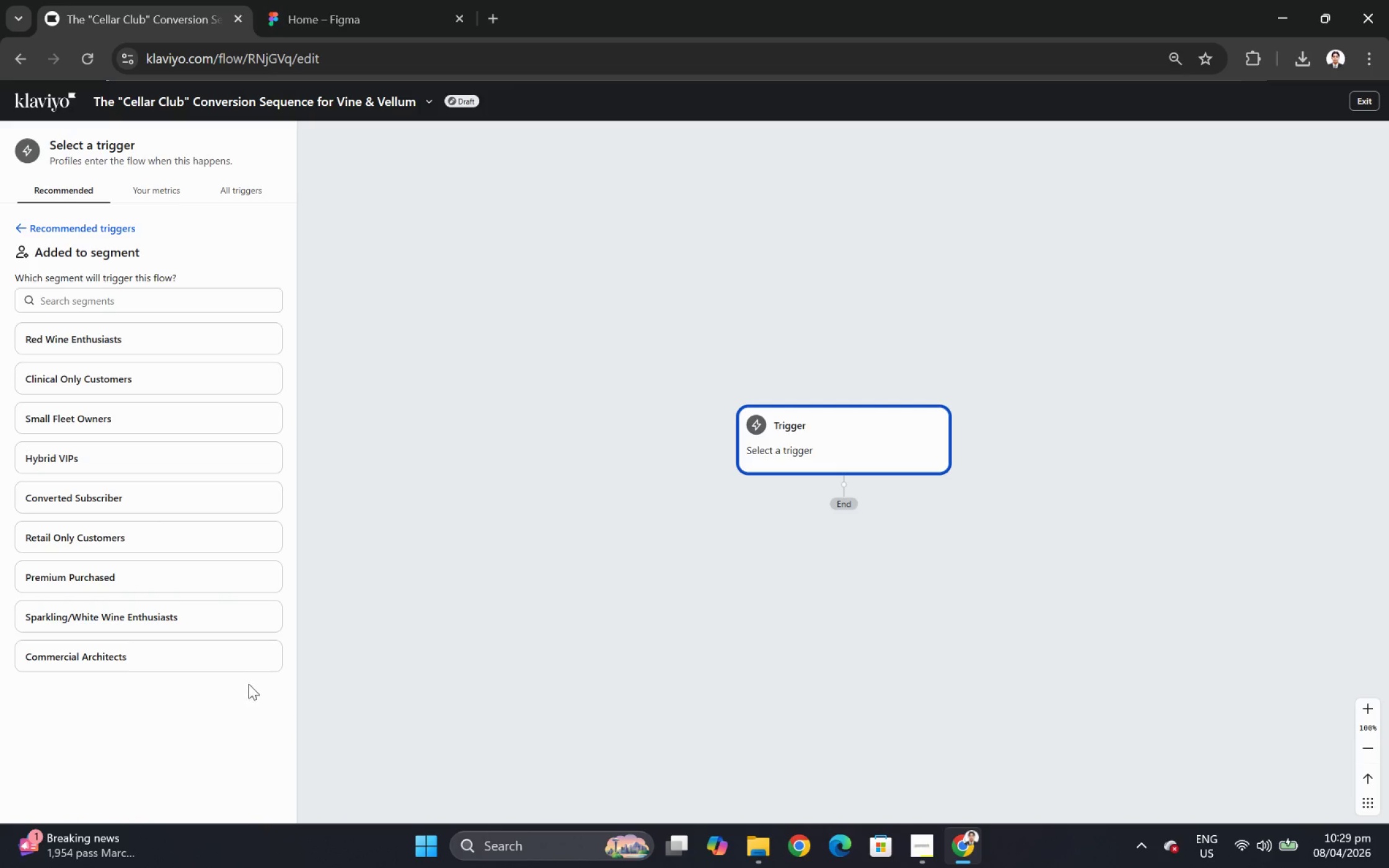 
wait(5.64)
 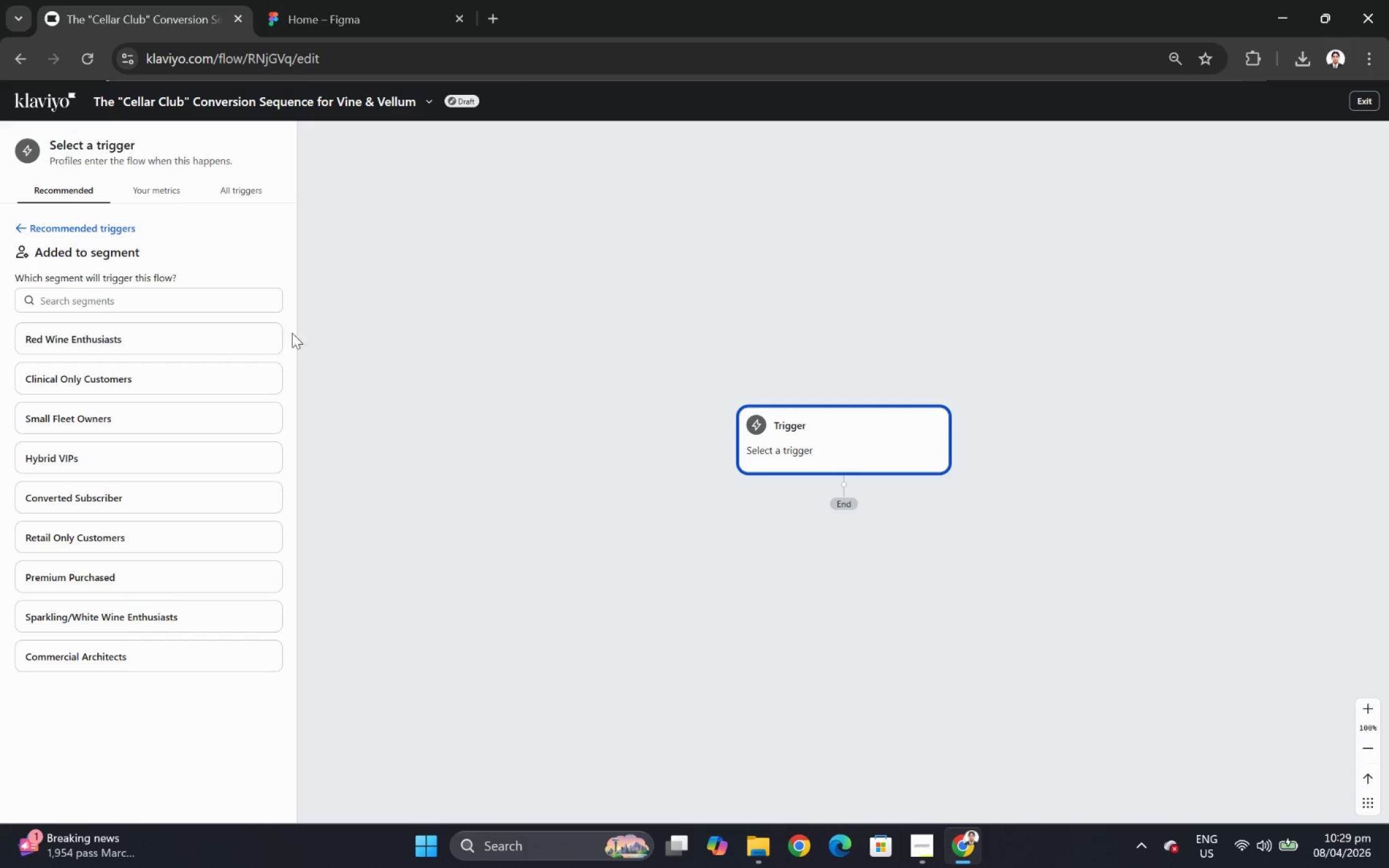 
left_click([221, 572])
 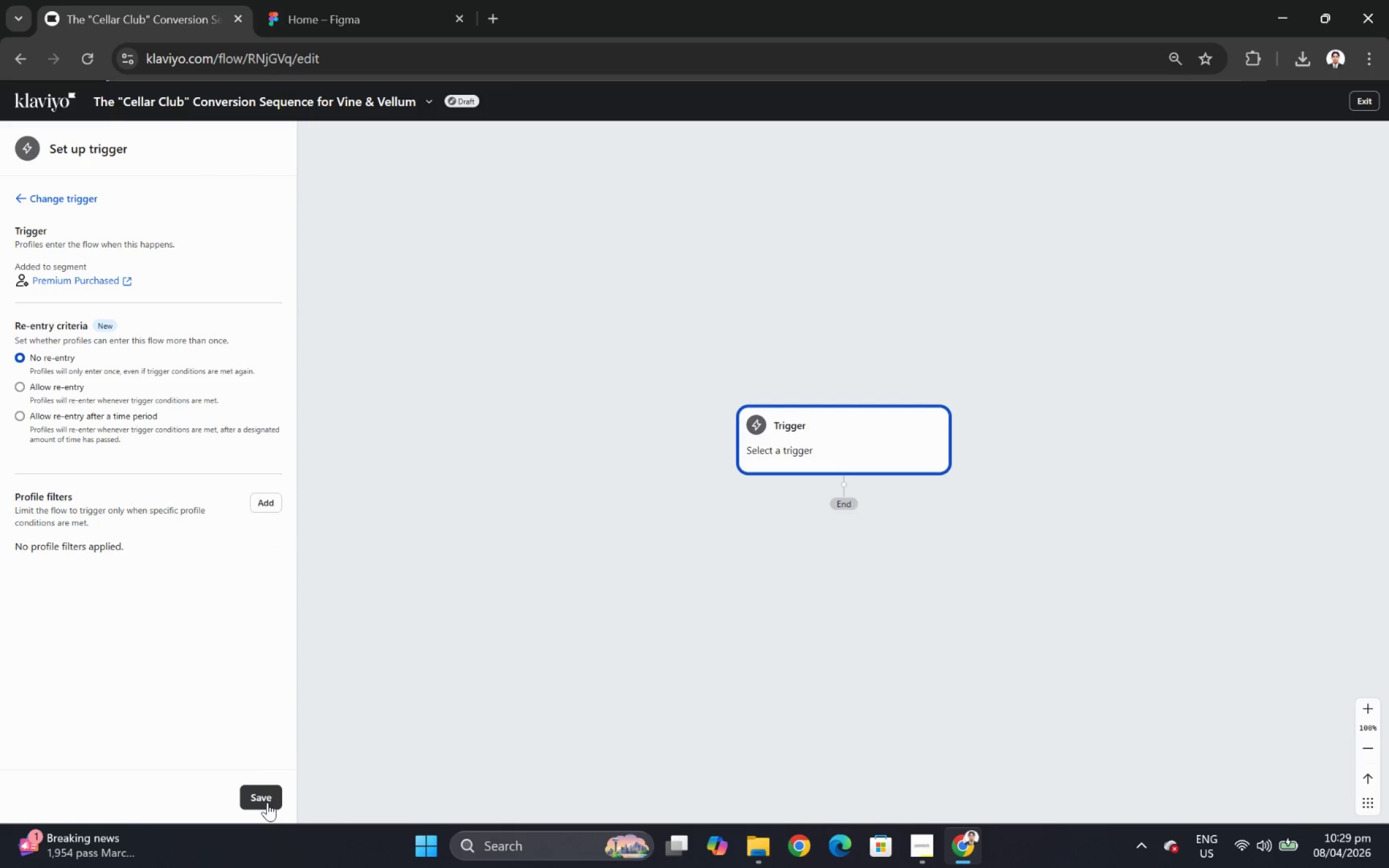 
wait(5.59)
 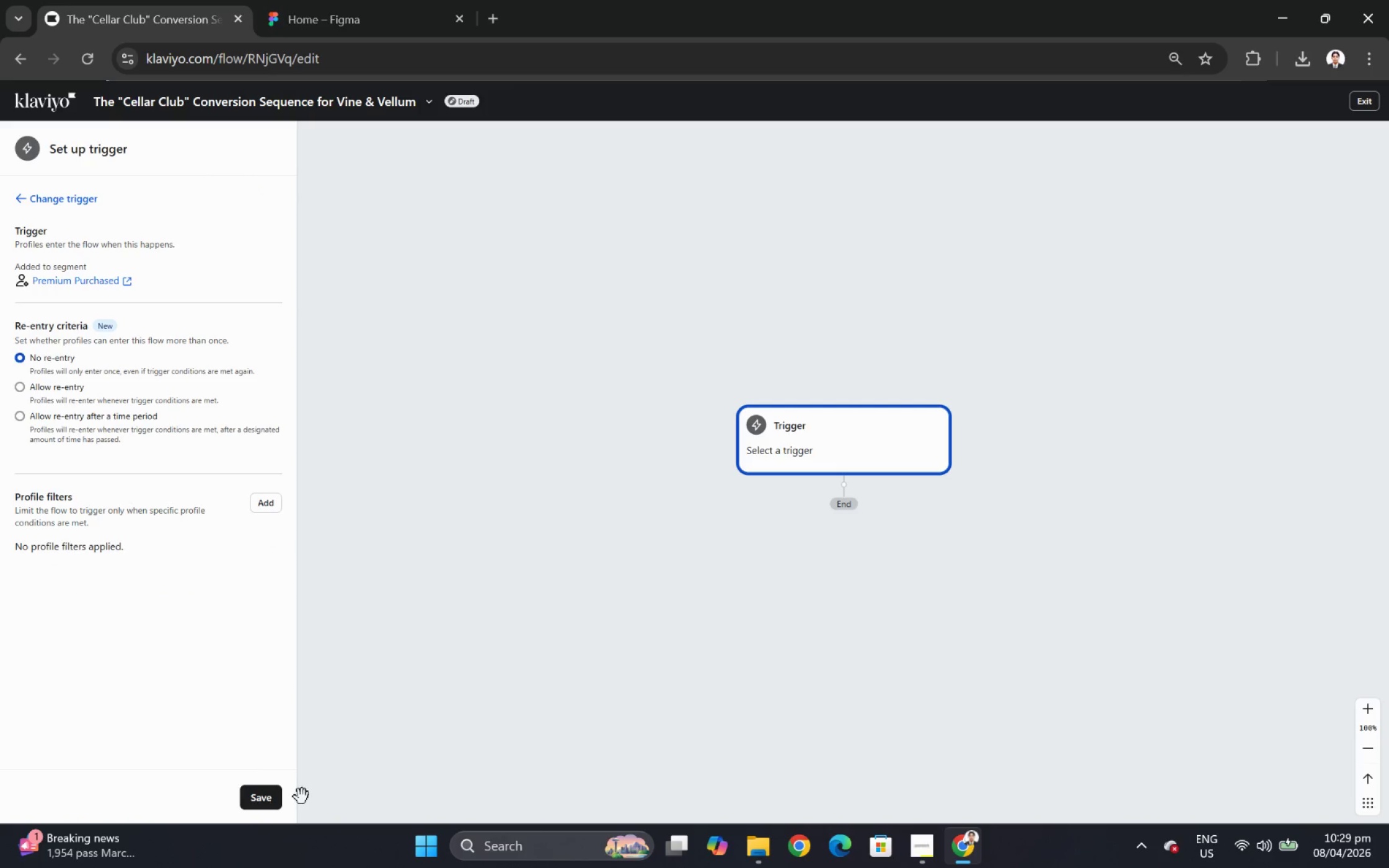 
left_click([275, 800])